 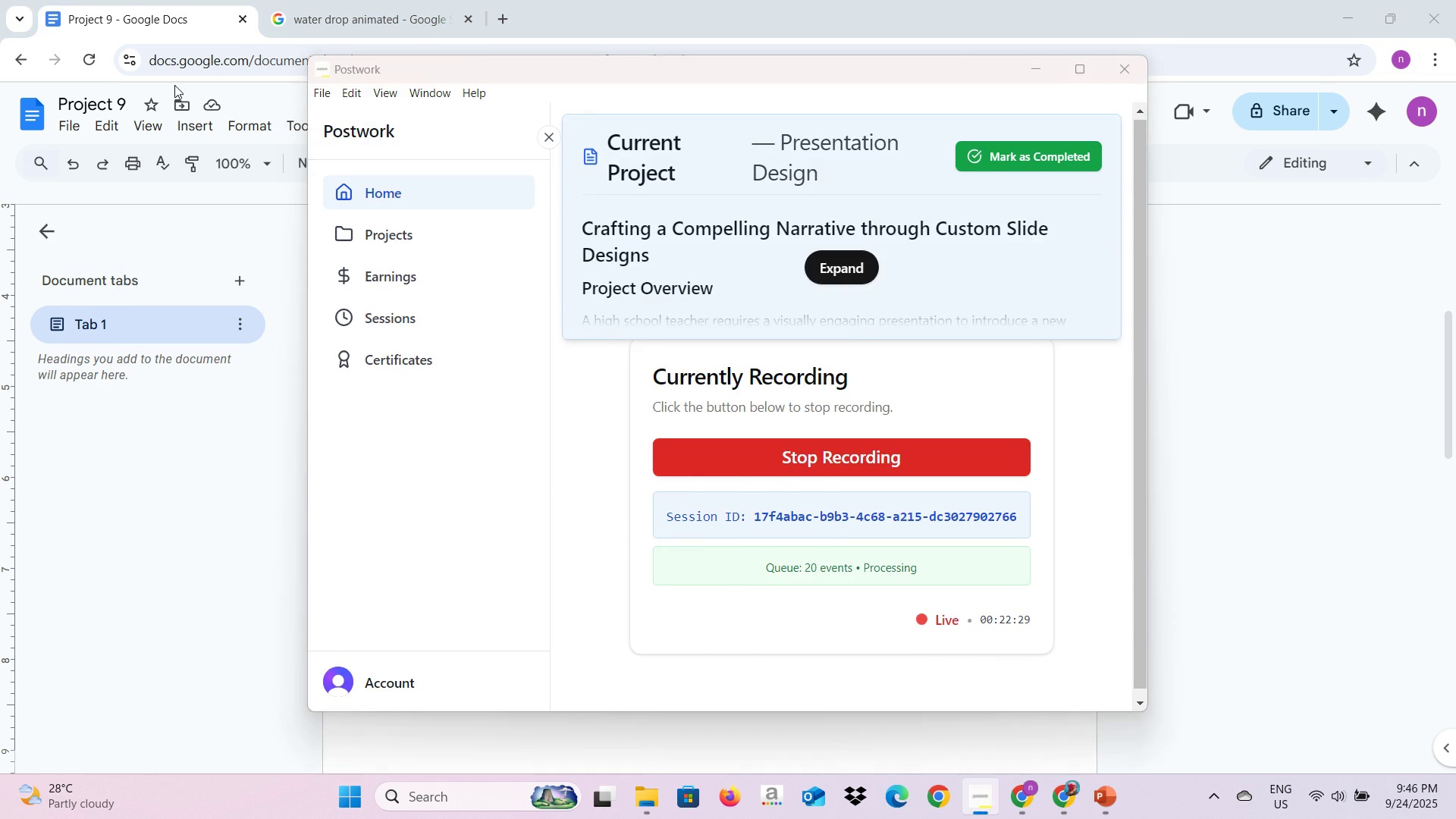 
key(Alt+Tab)
 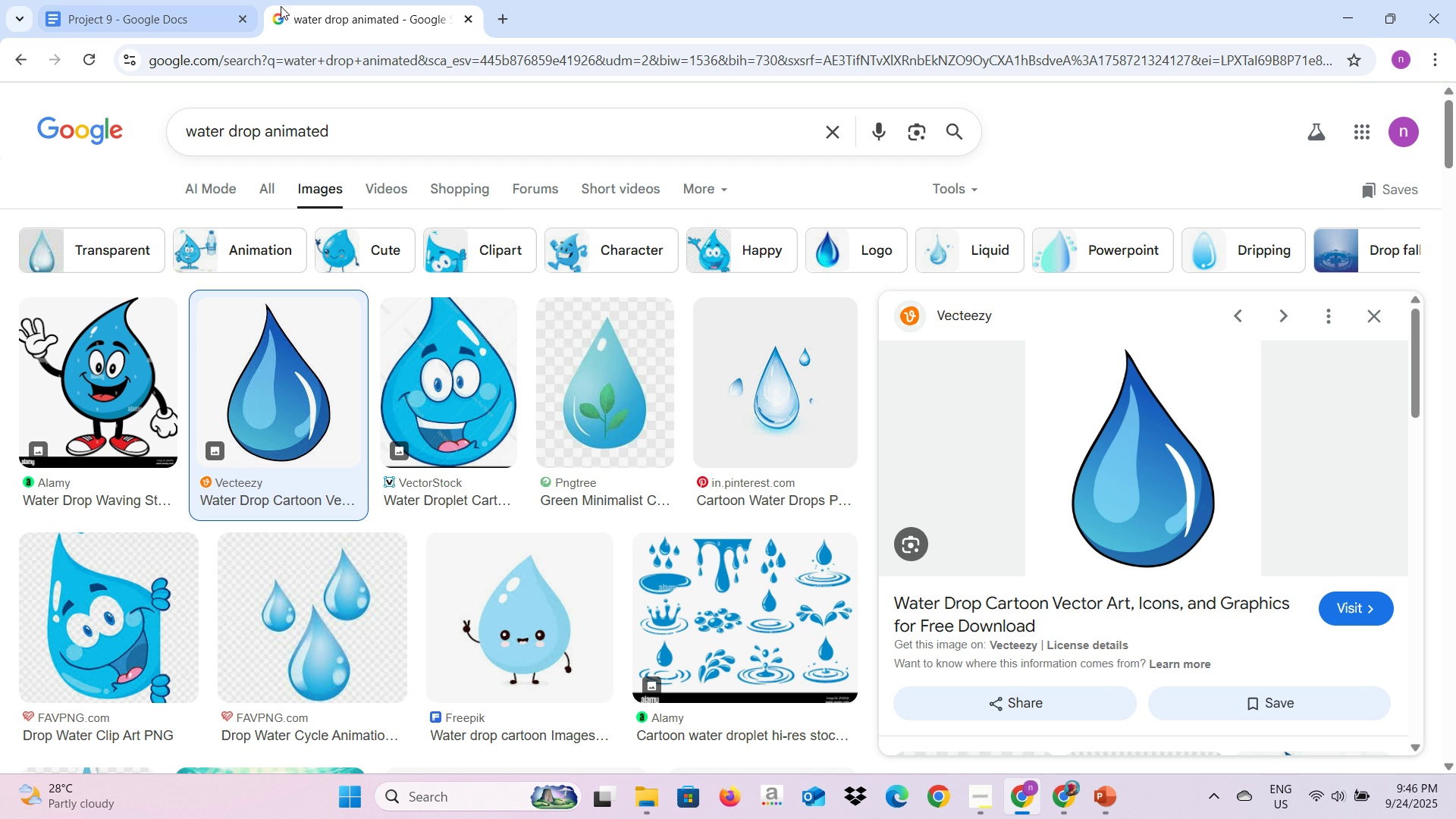 
left_click([281, 6])
 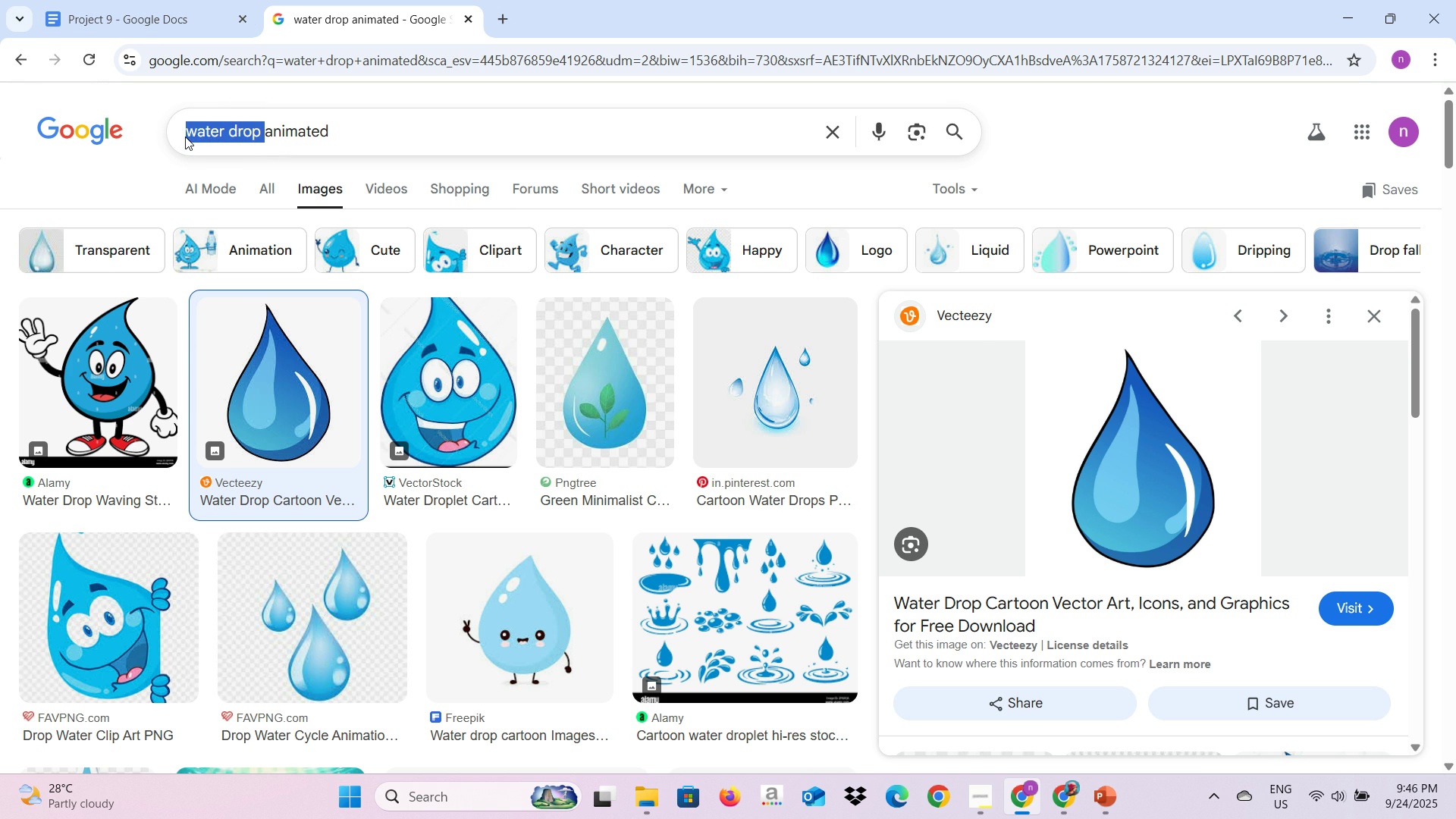 
type(Tree )
 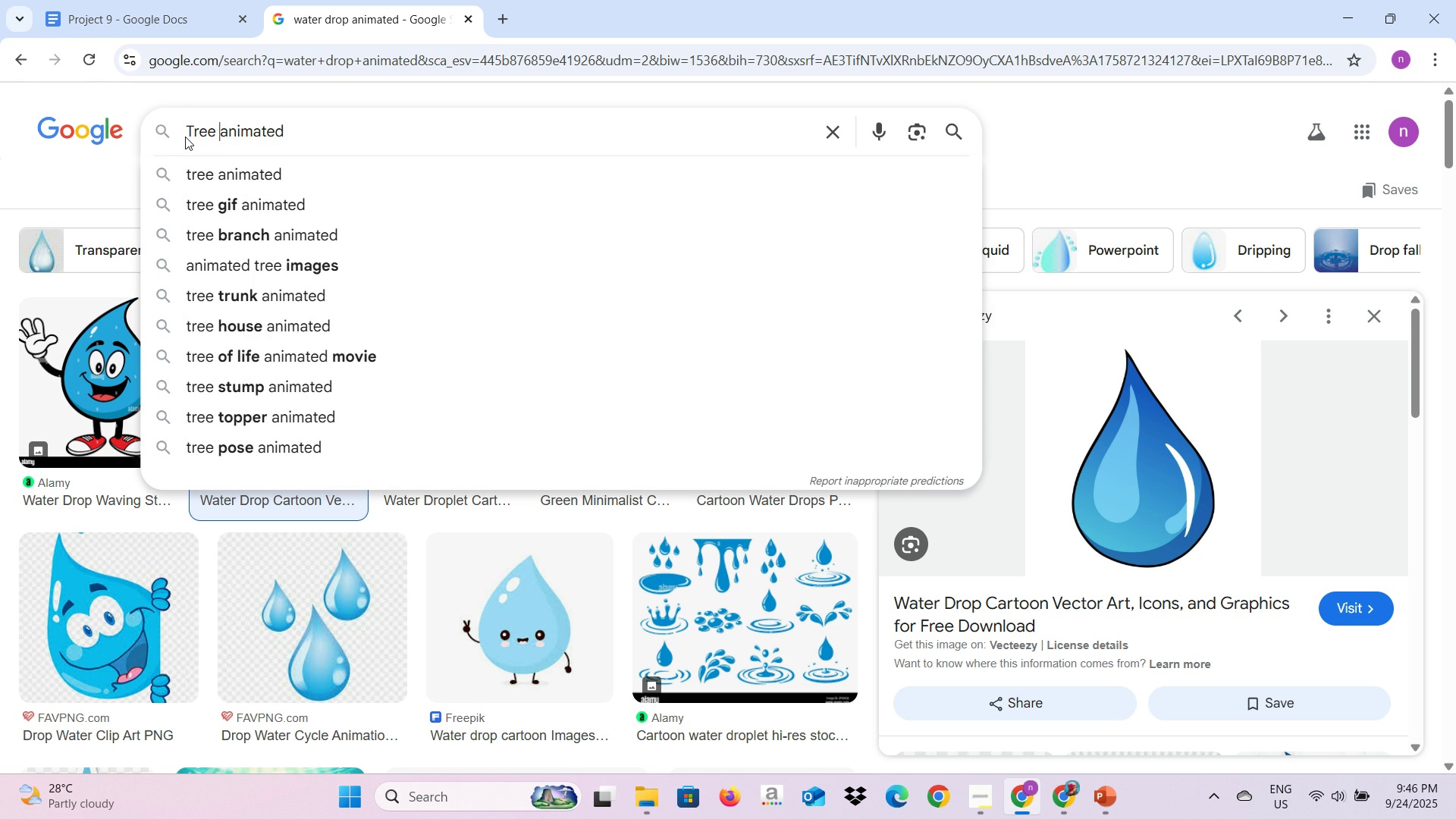 
key(Enter)
 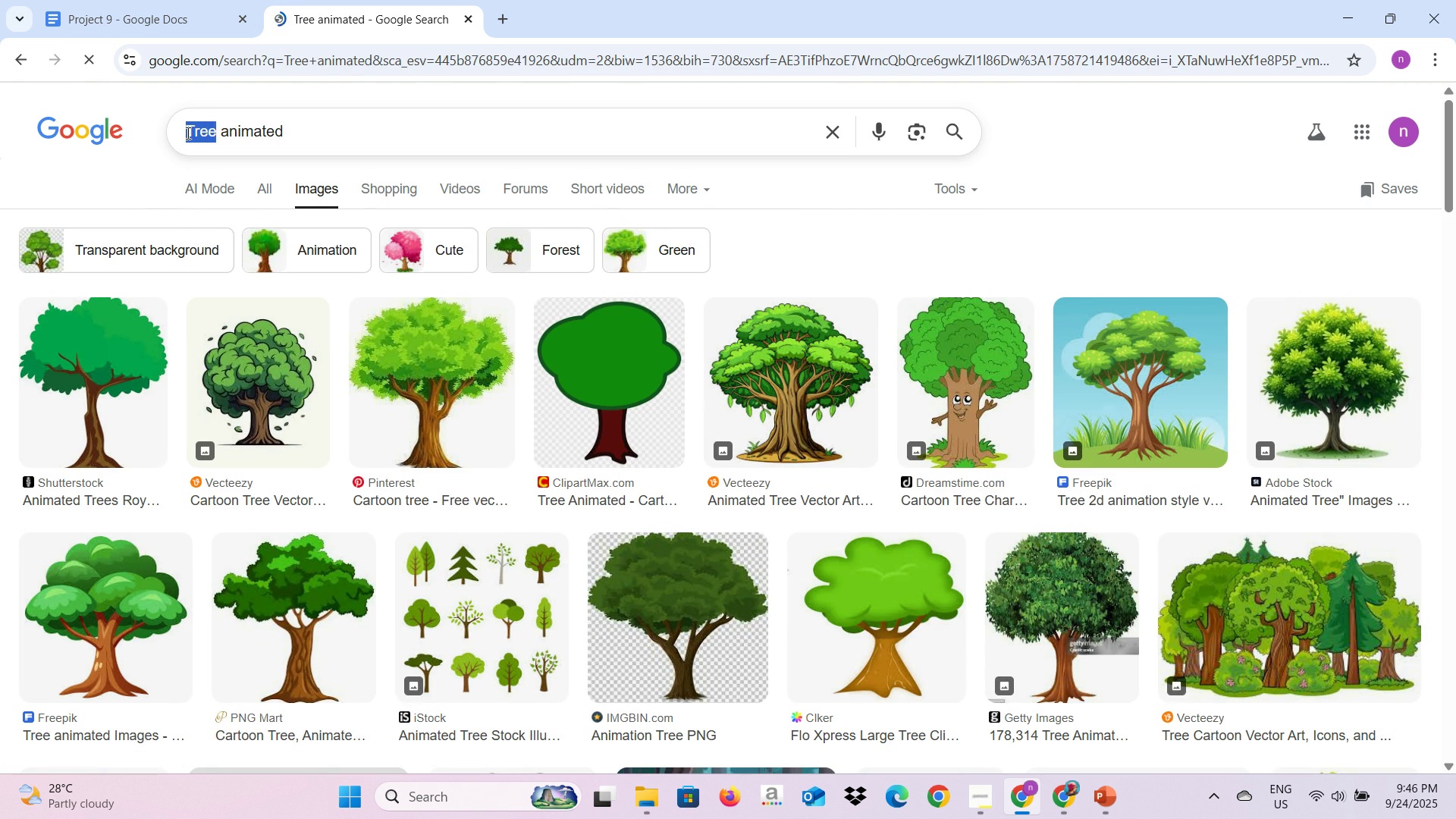 
type(Plant)
 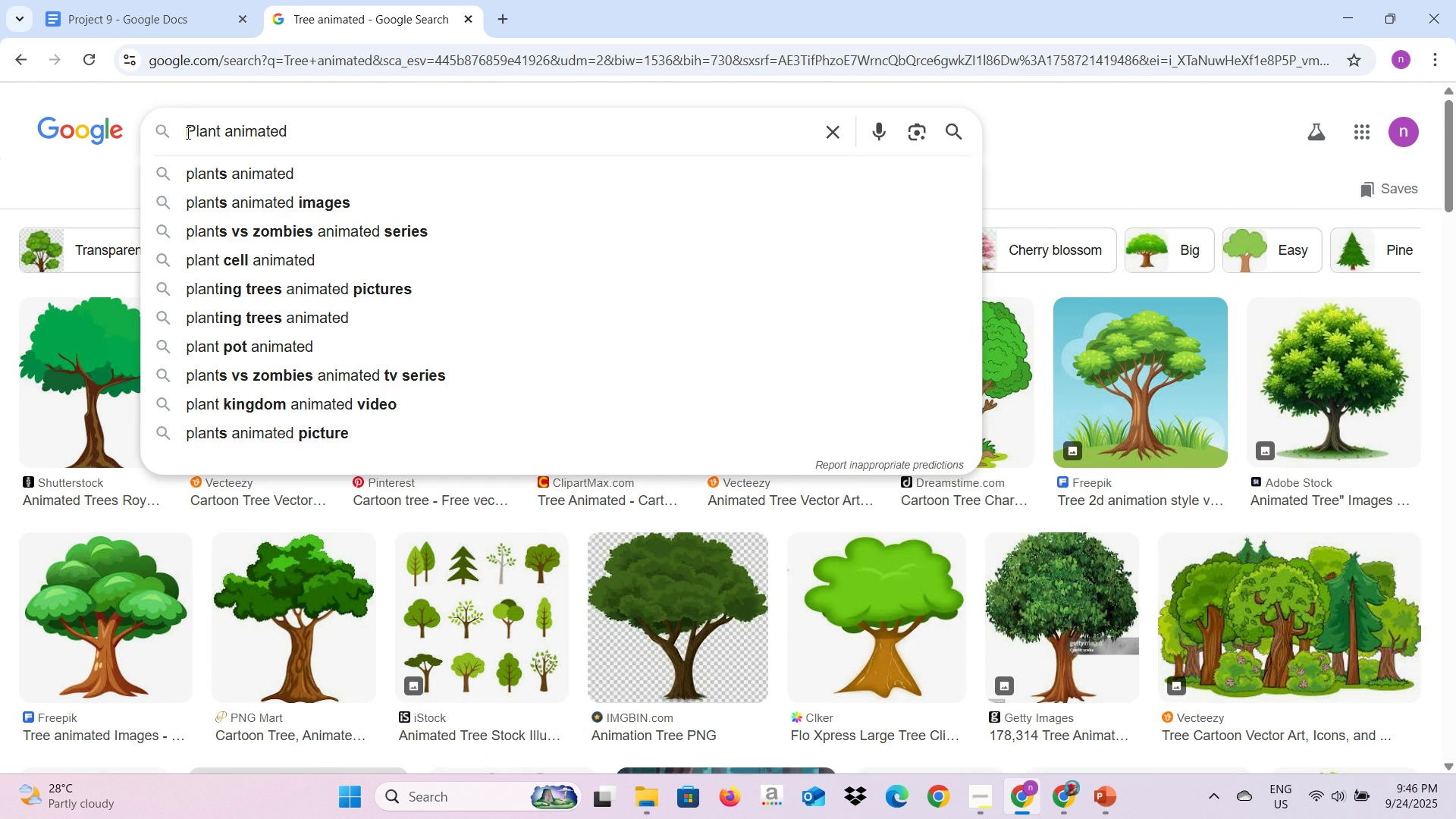 
key(Enter)
 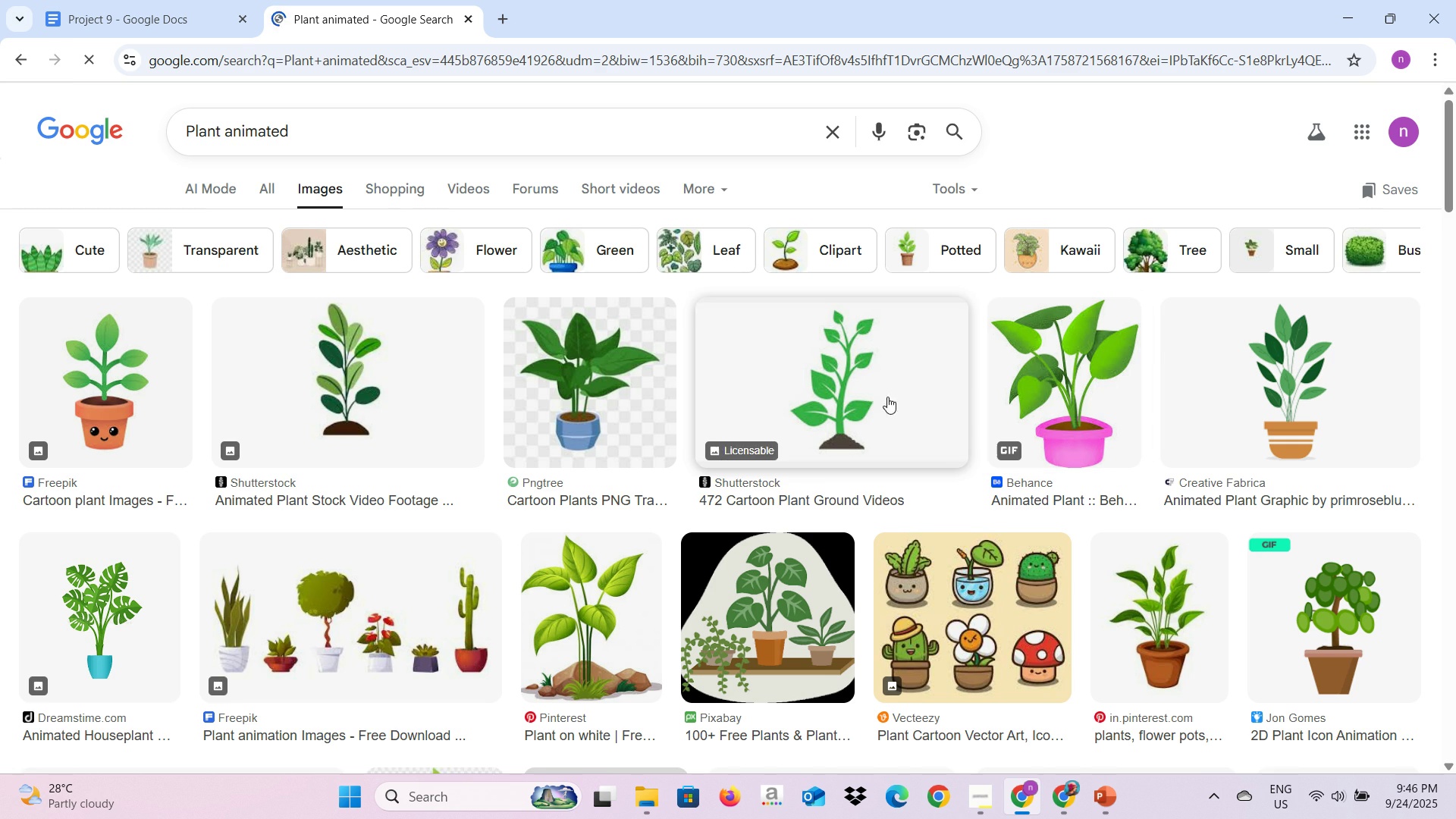 
scroll: coordinate [833, 487], scroll_direction: down, amount: 3.0
 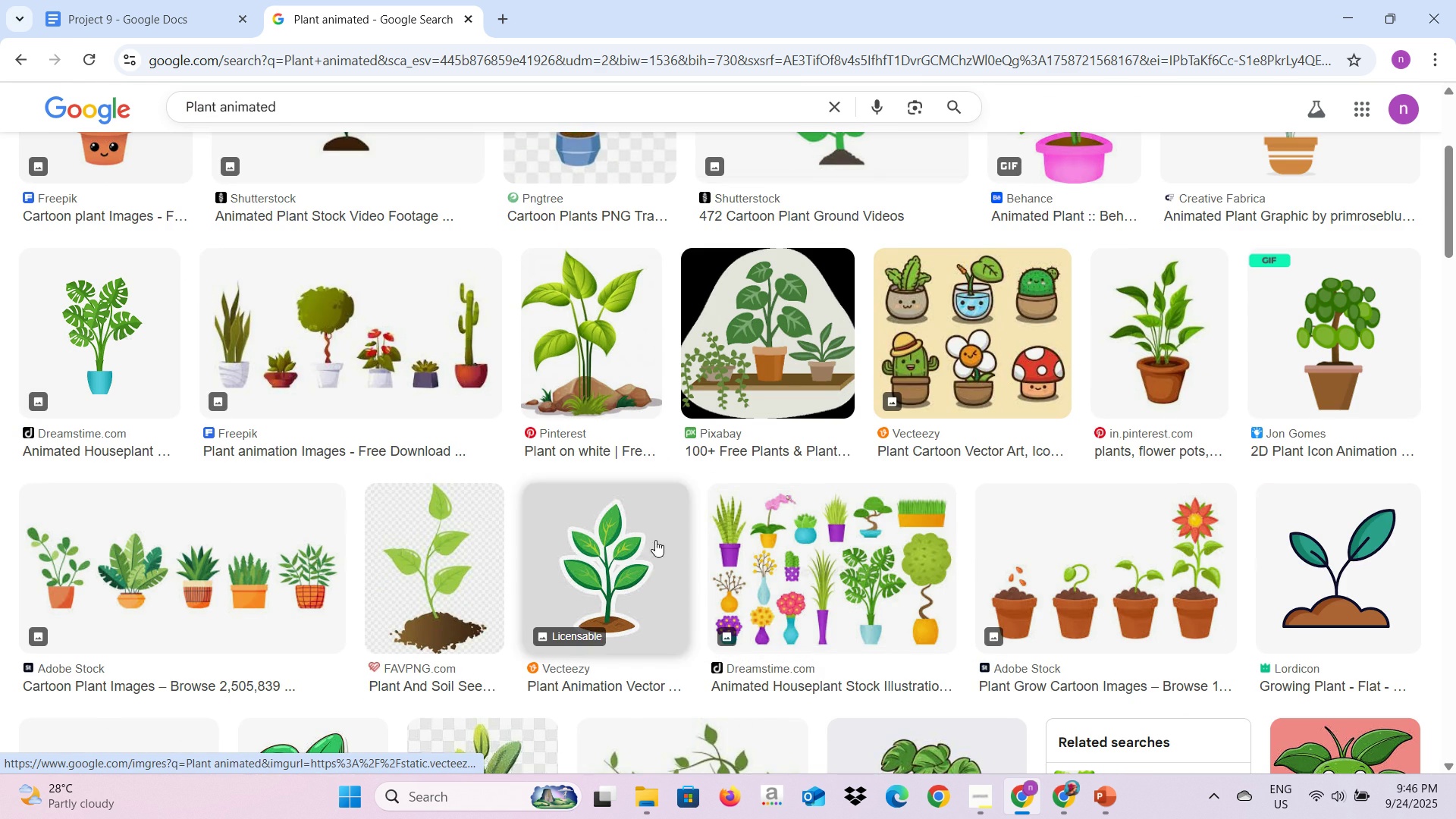 
left_click([623, 563])
 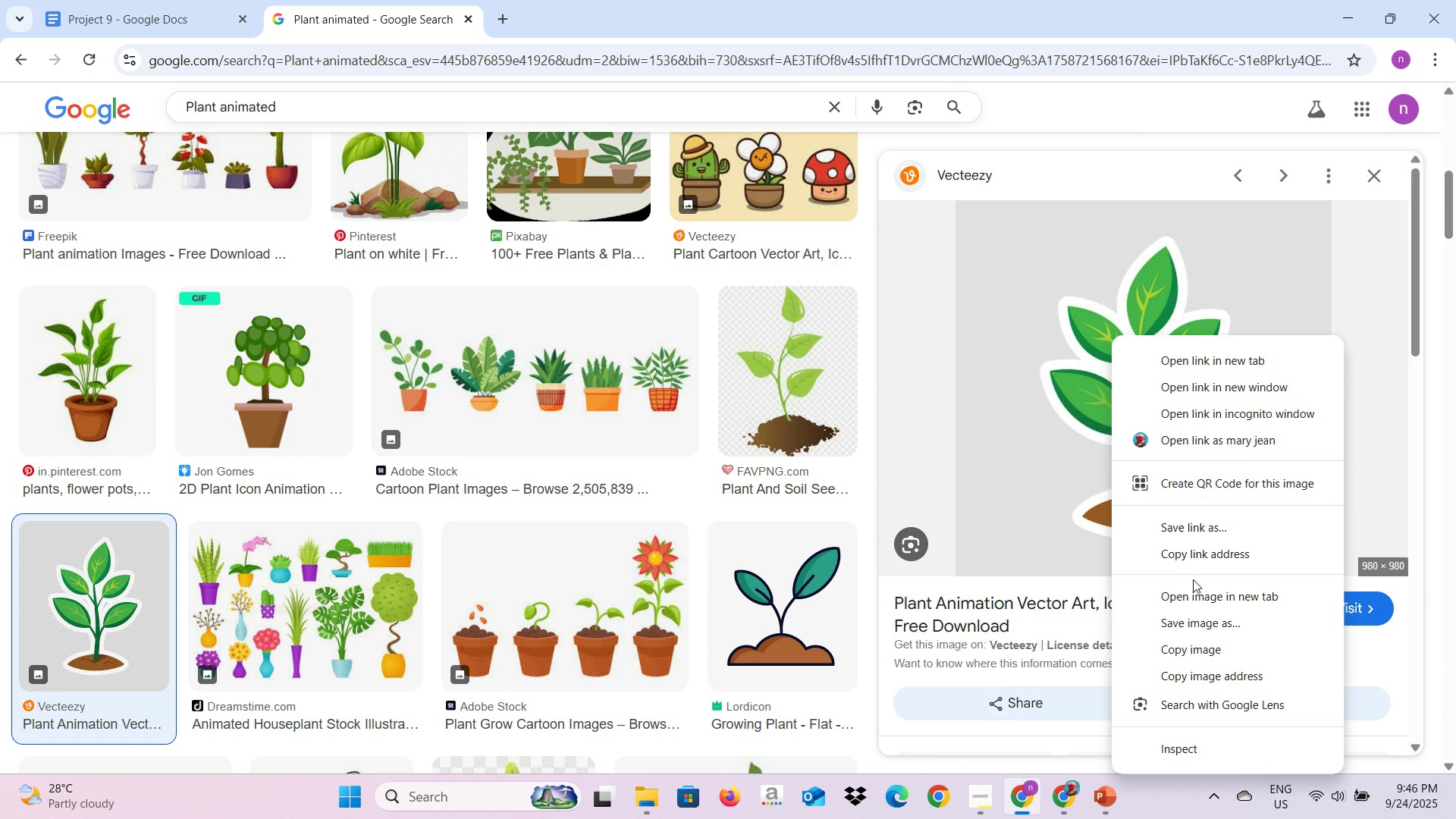 
left_click([1222, 644])
 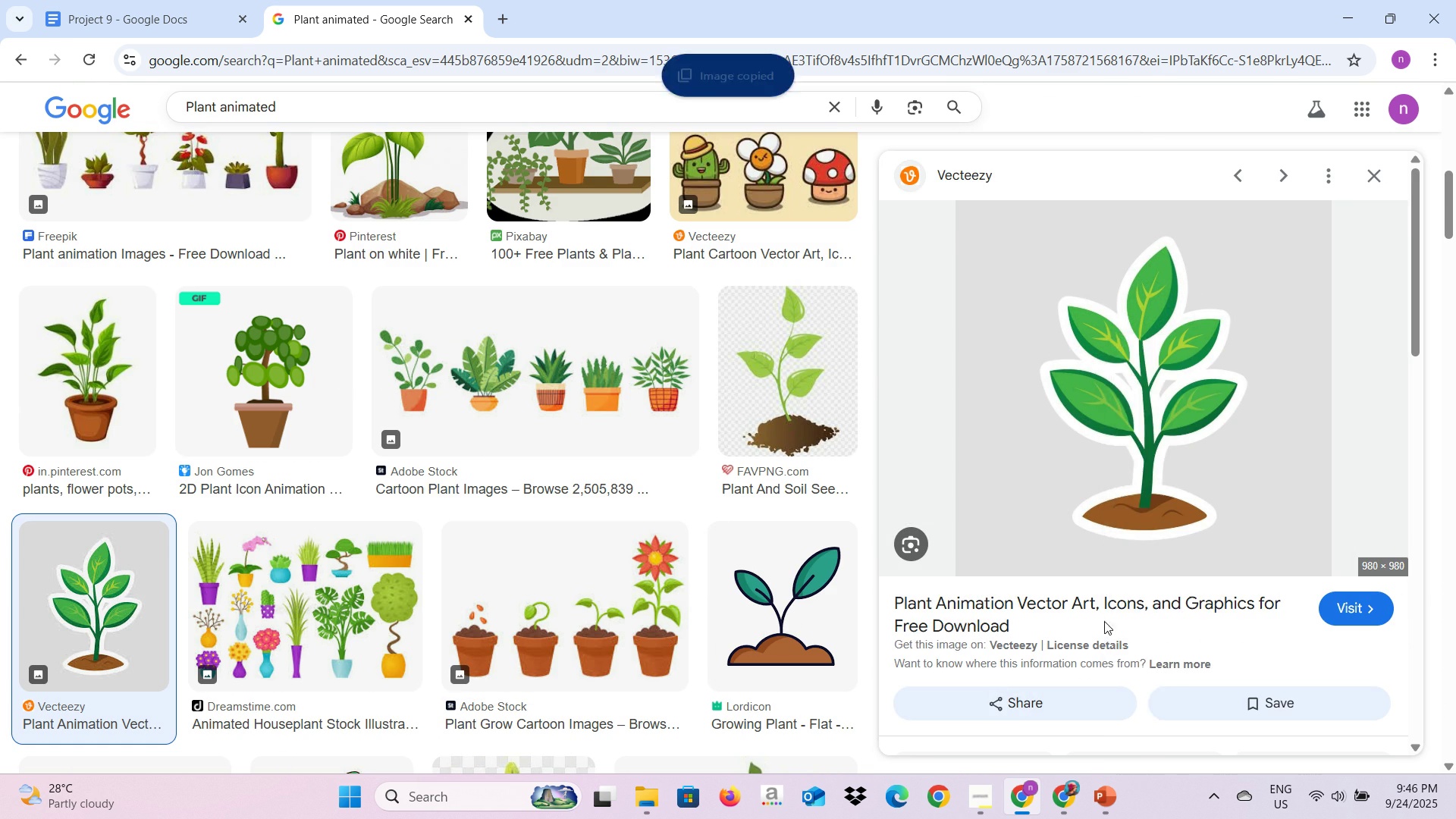 
key(Alt+AltLeft)
 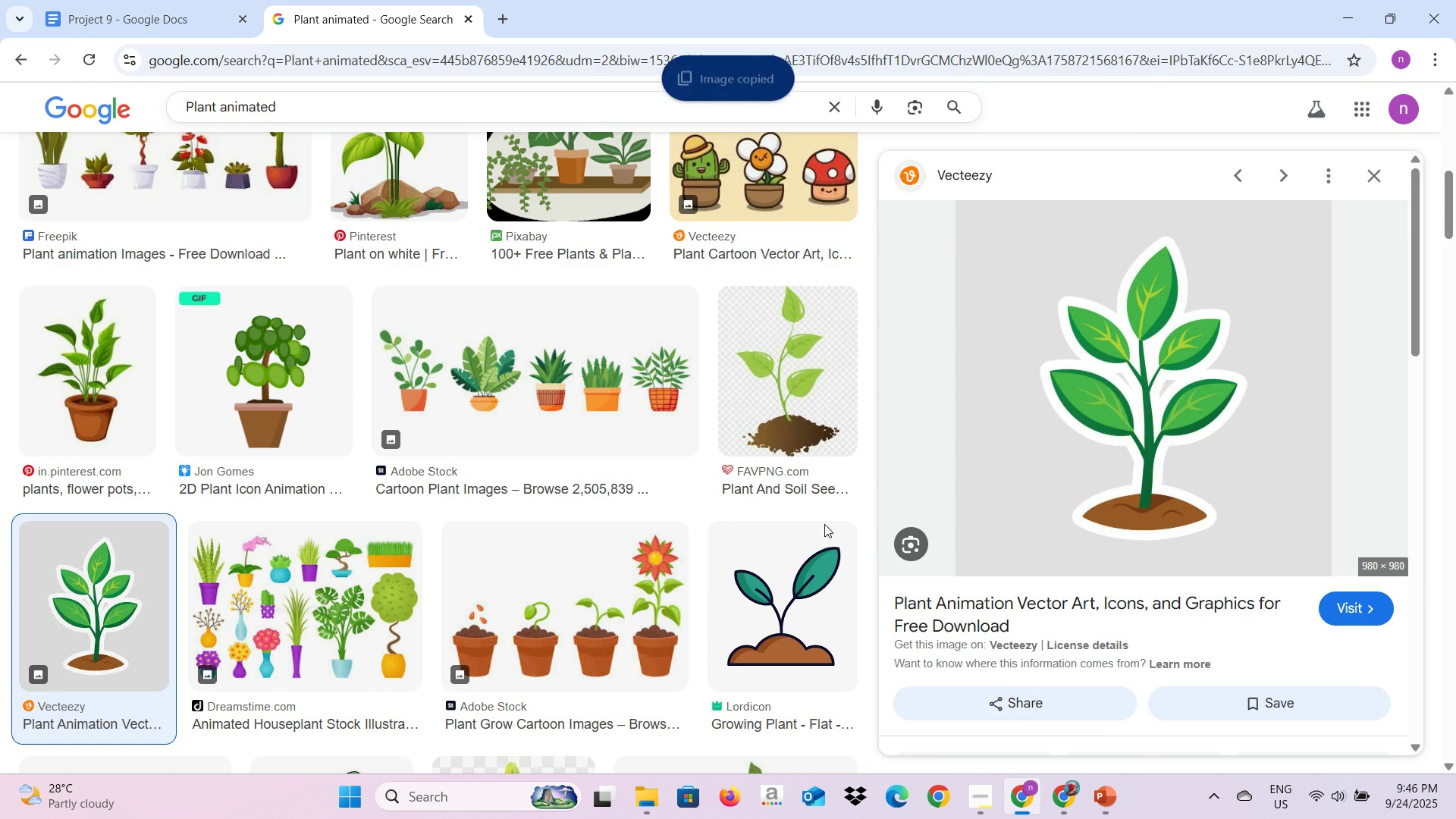 
key(Alt+Tab)